 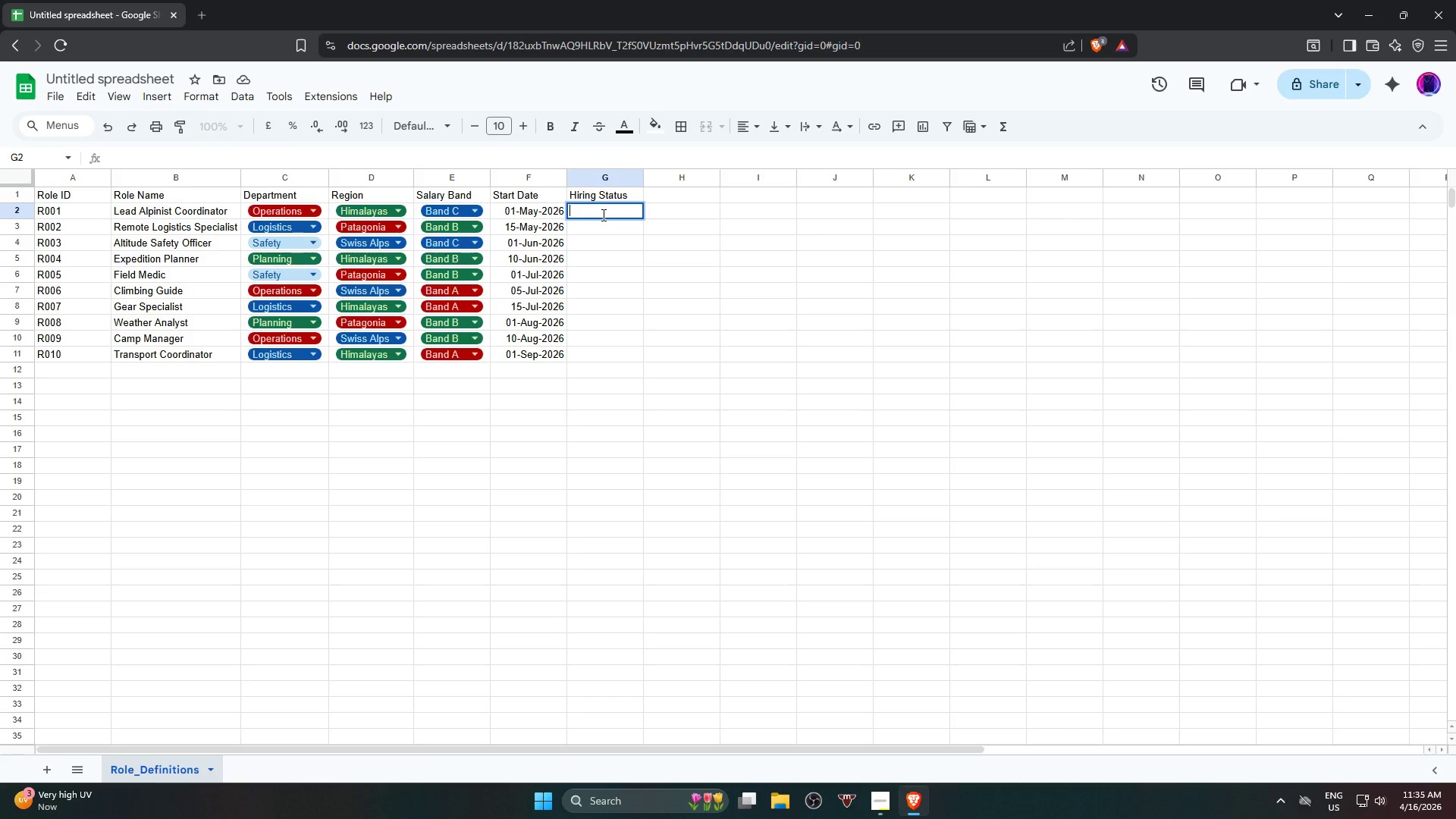 
type(Hired)
 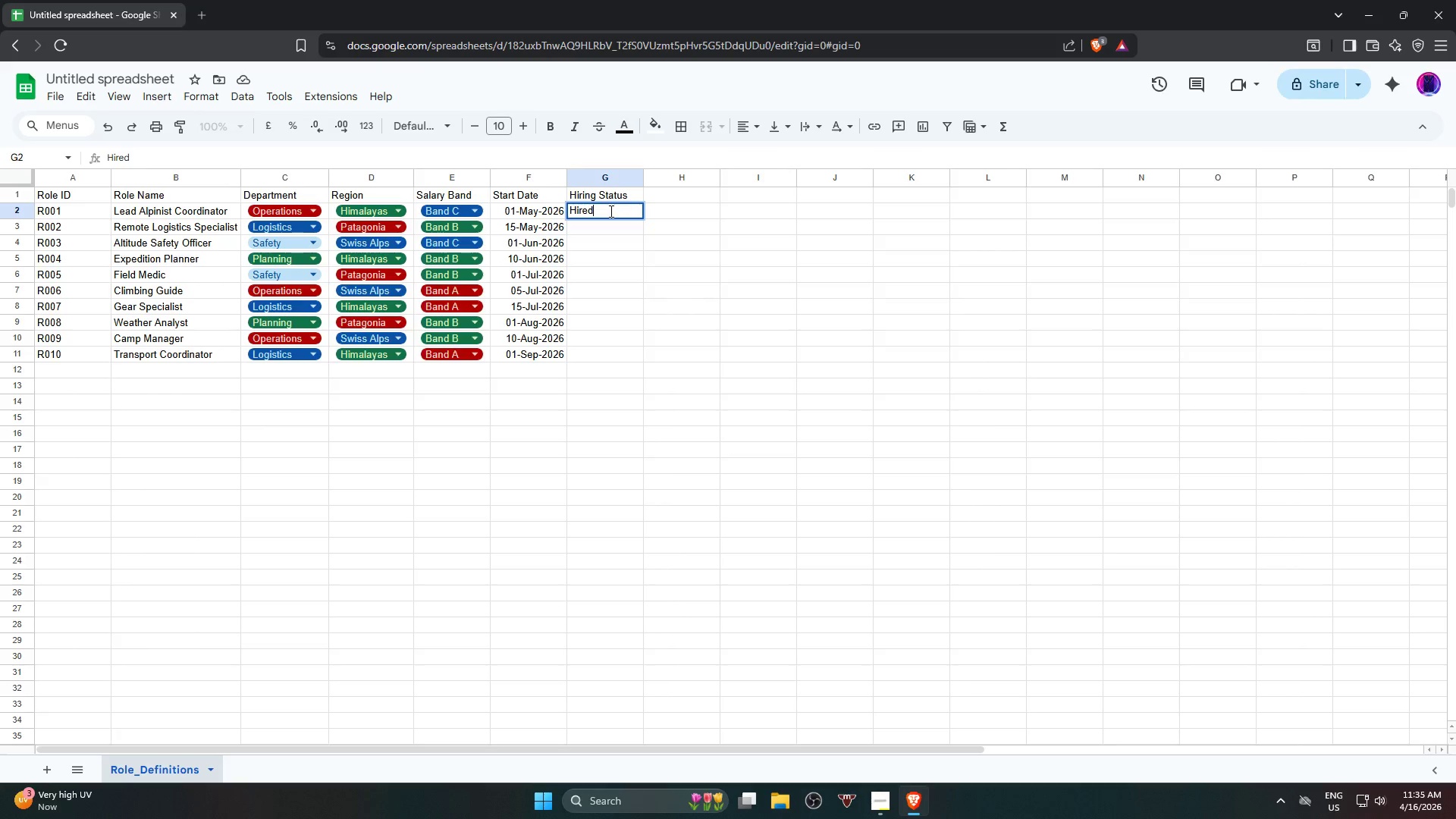 
key(Enter)
 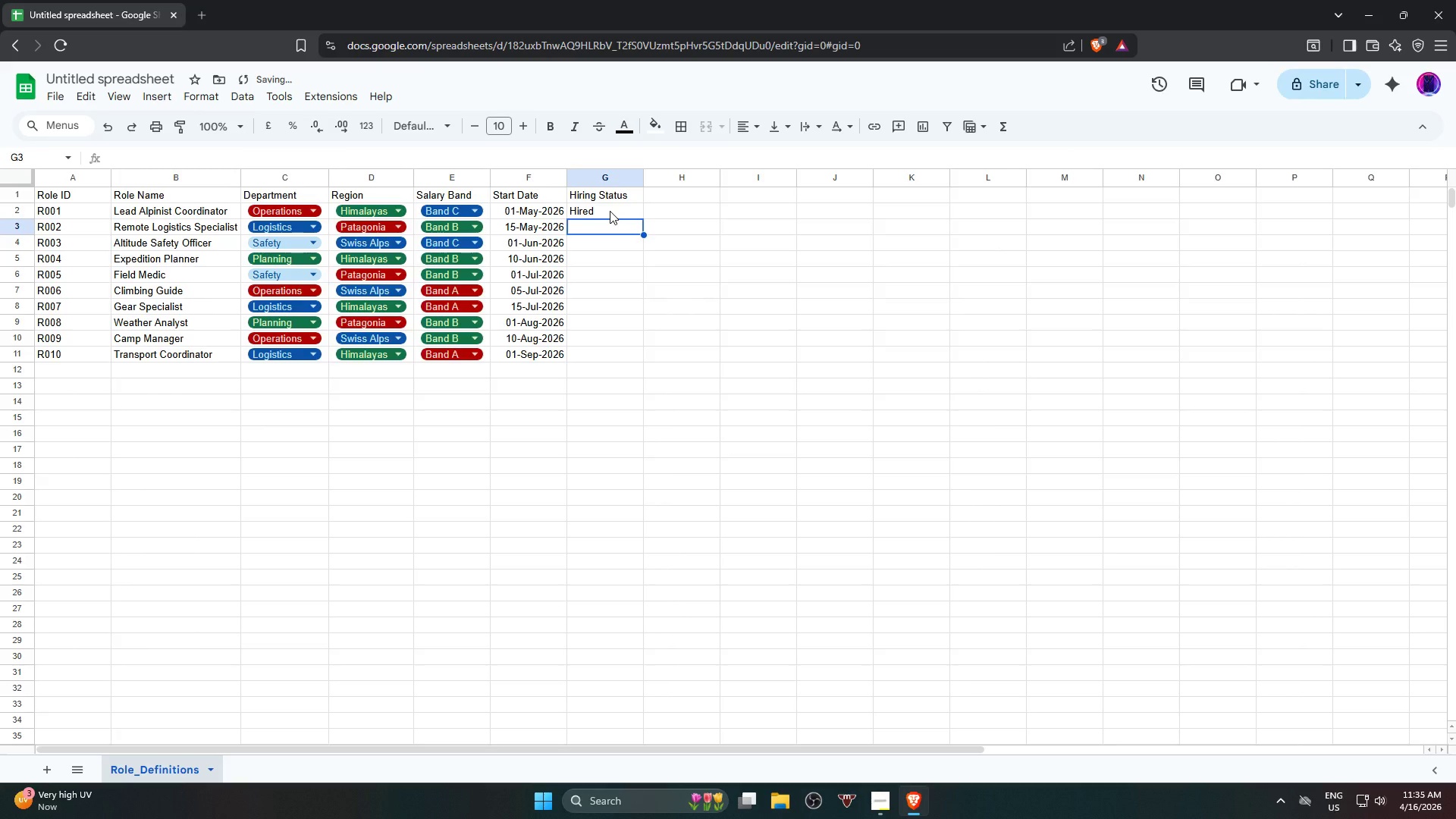 
type(O)
key(Backspace)
type(Interviewing)
 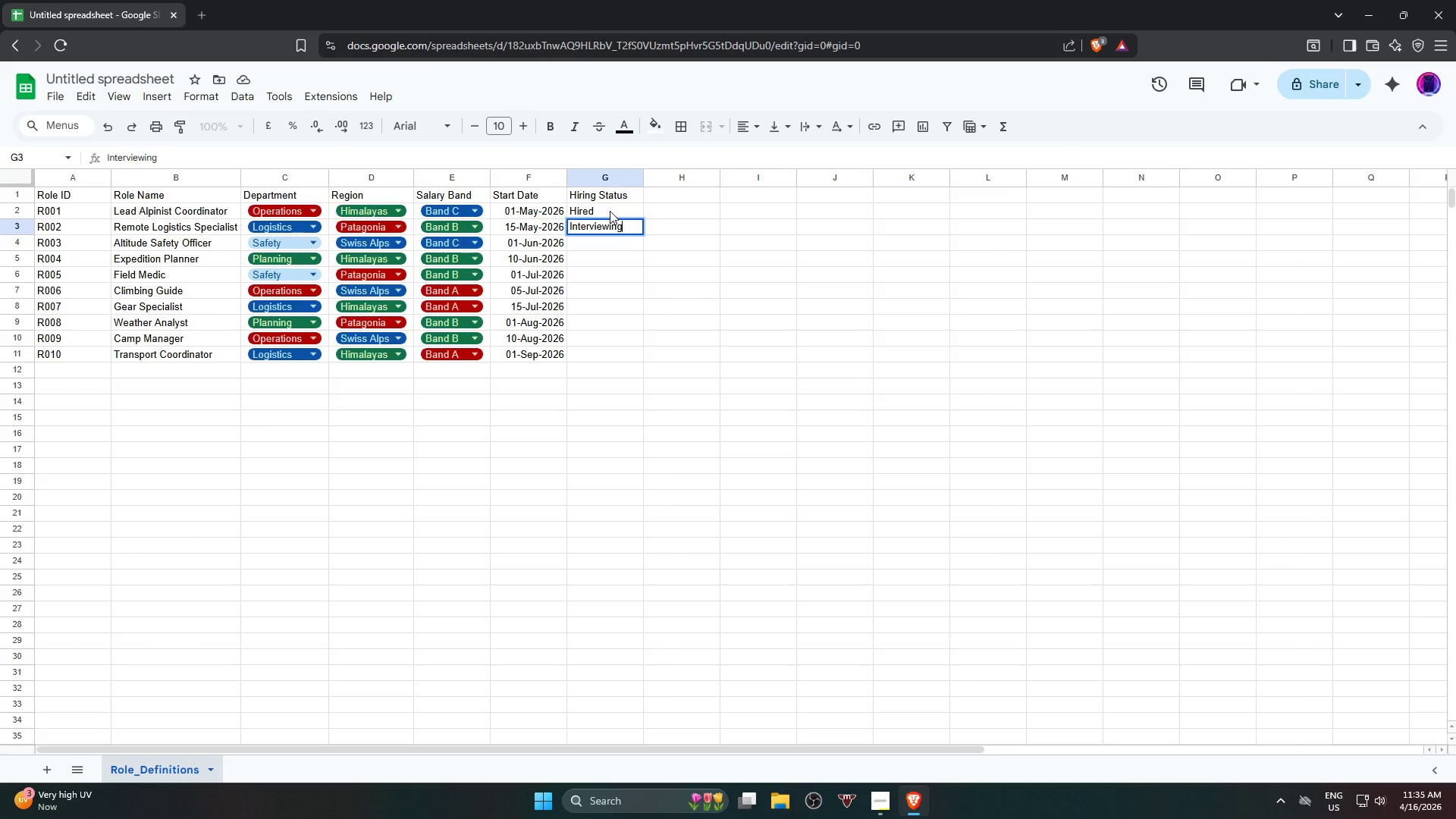 
key(Enter)
 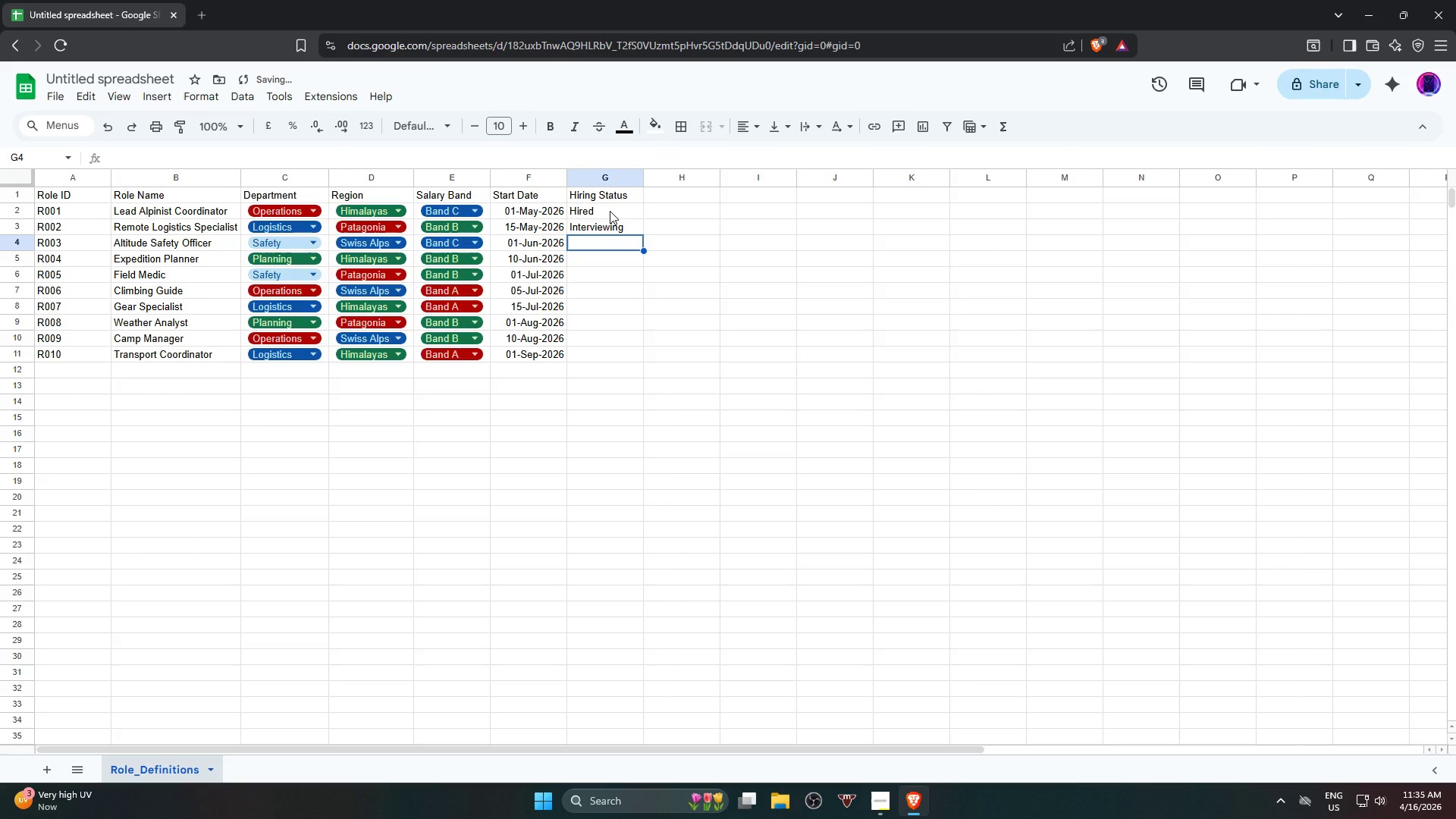 
type(Pending)
 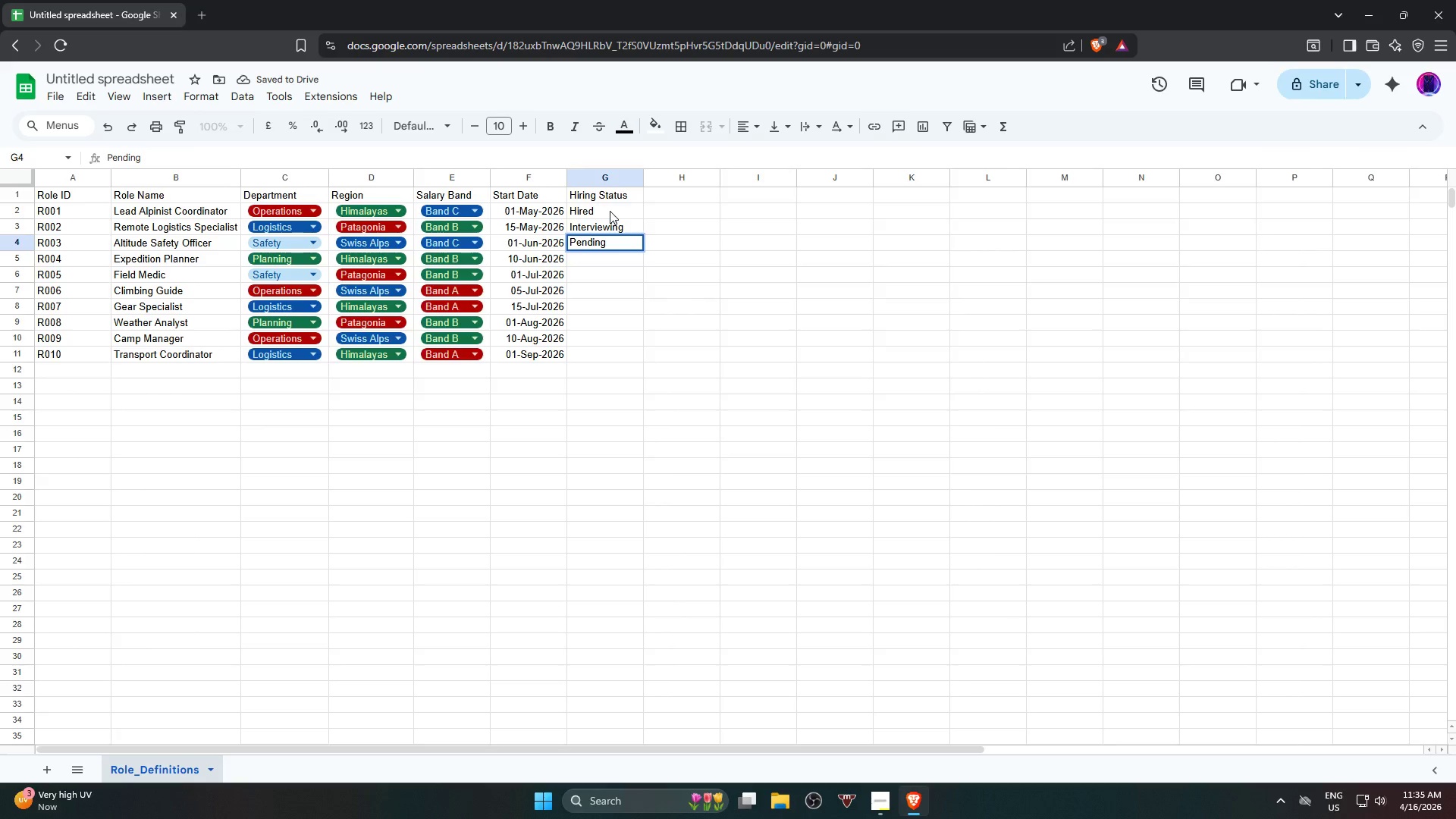 
key(Enter)
 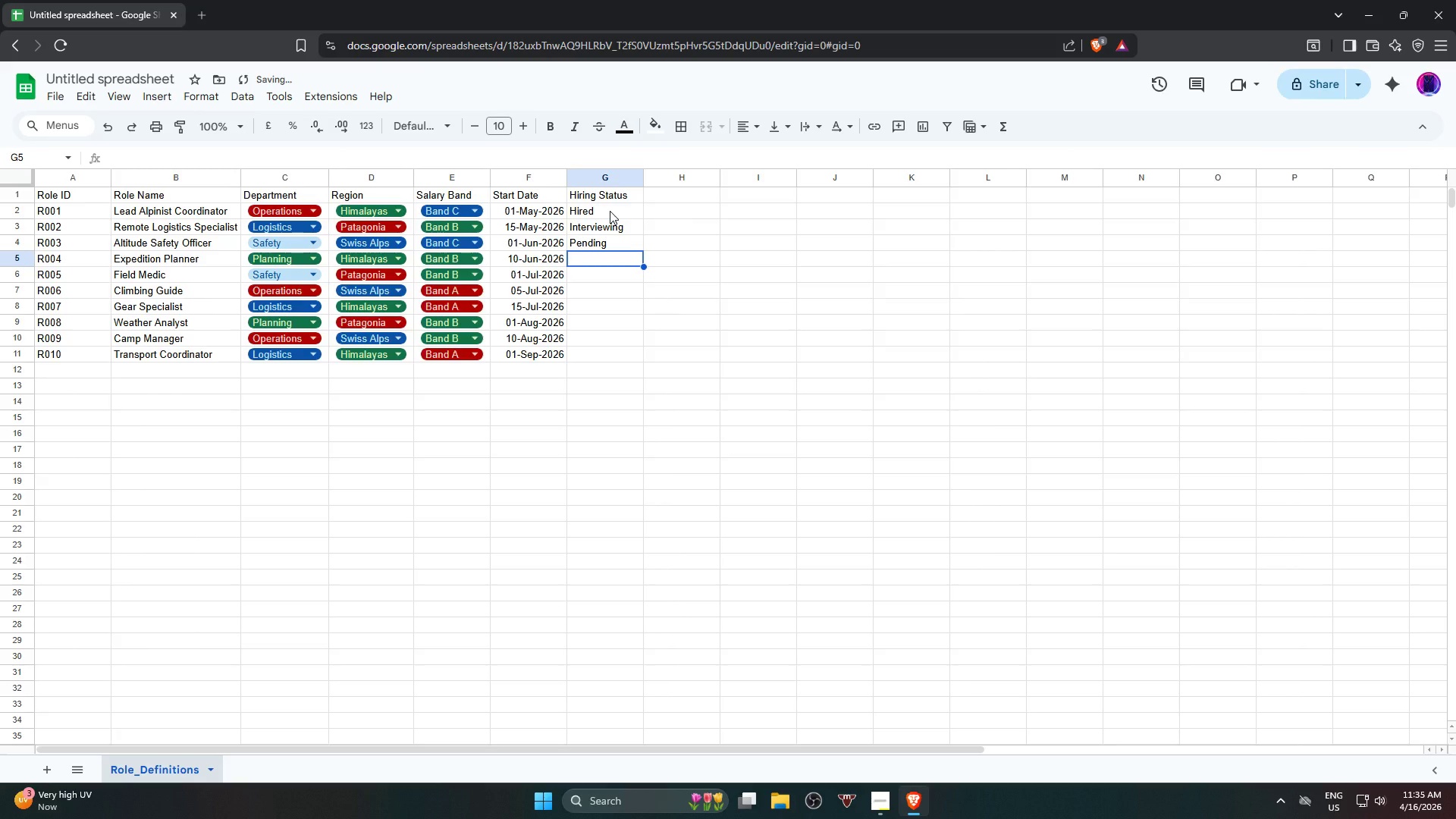 
type(Hired)
 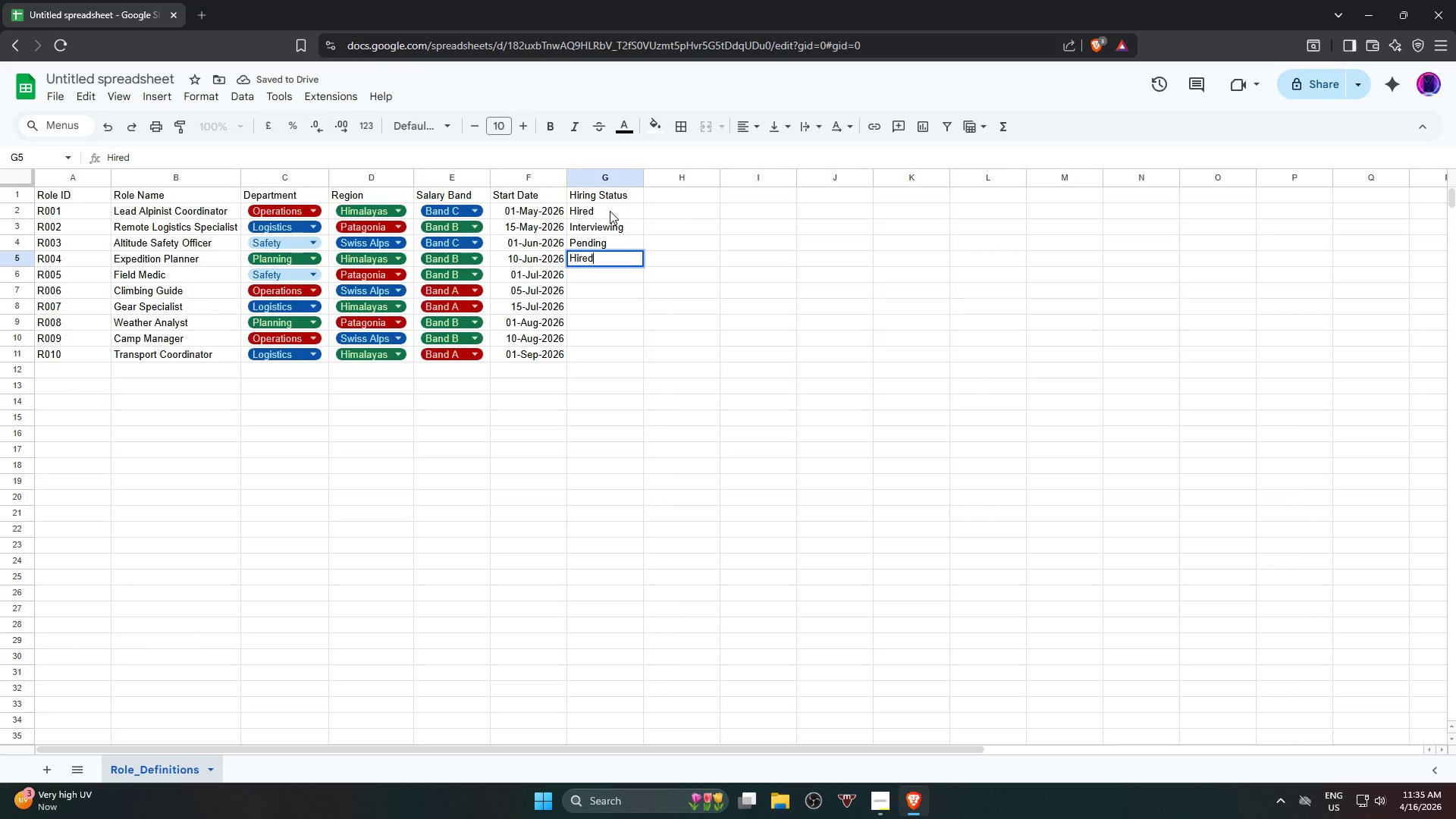 
key(Enter)
 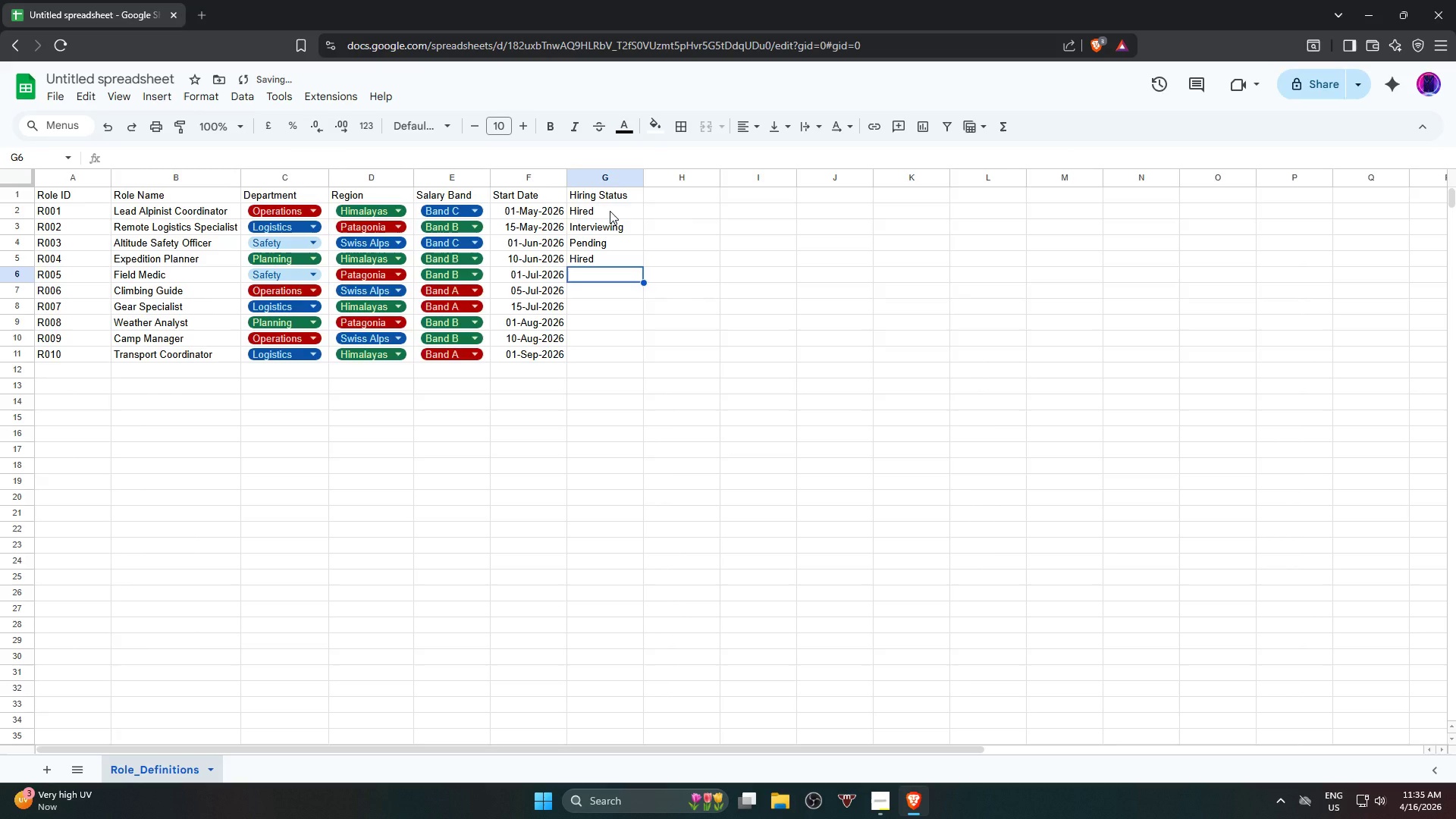 
type(Pending)
 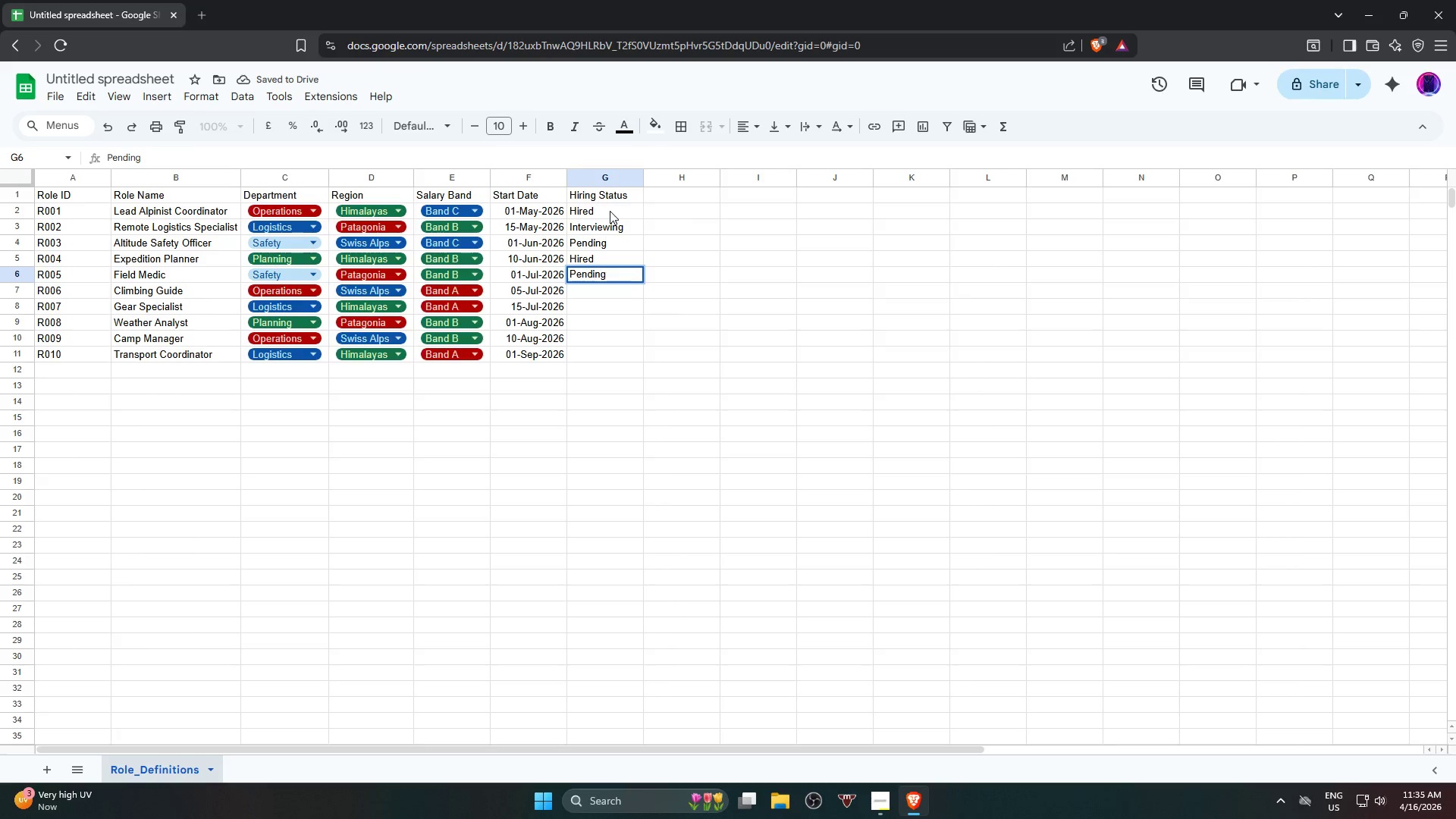 
key(Enter)
 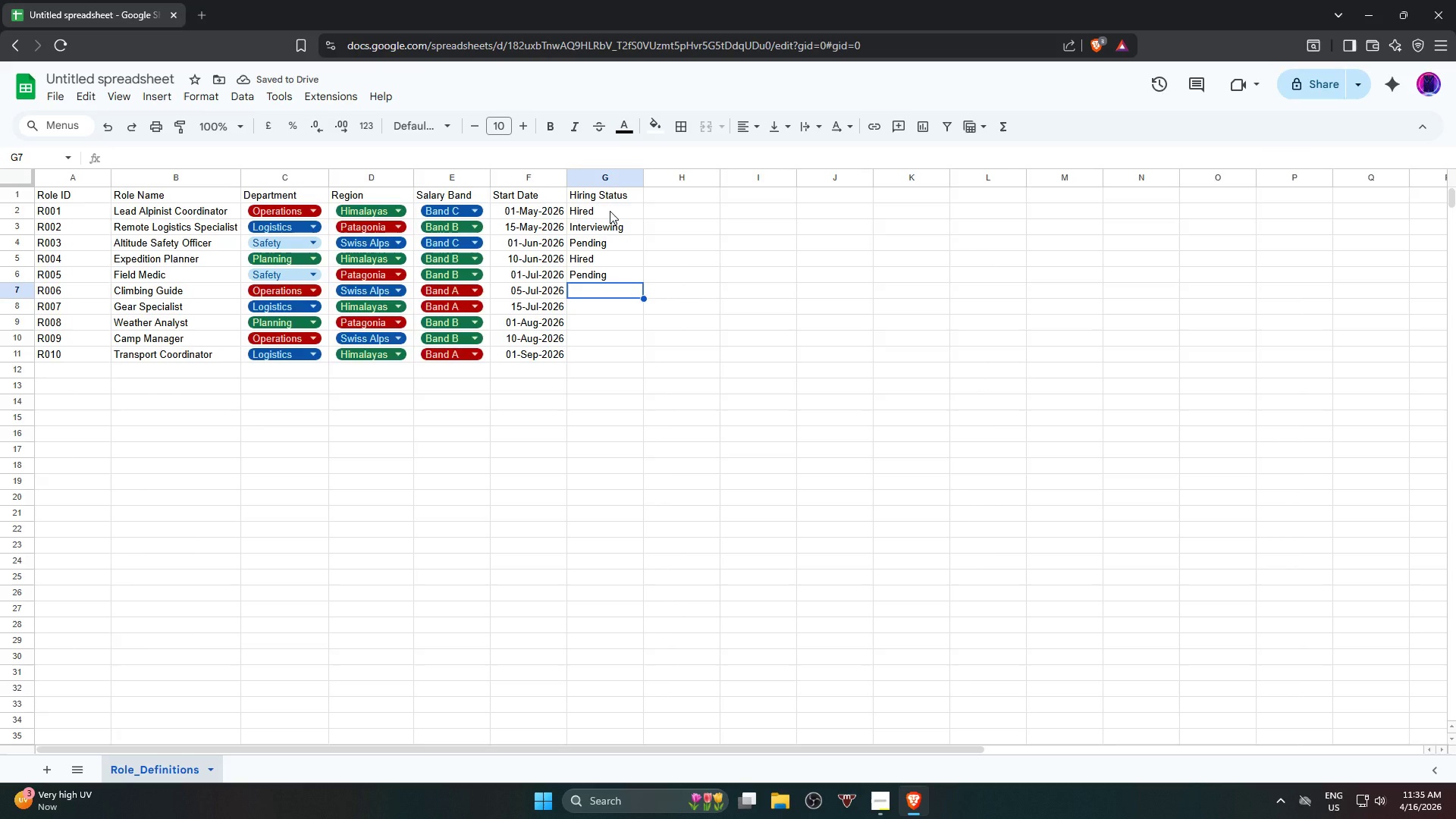 
key(Tab)
 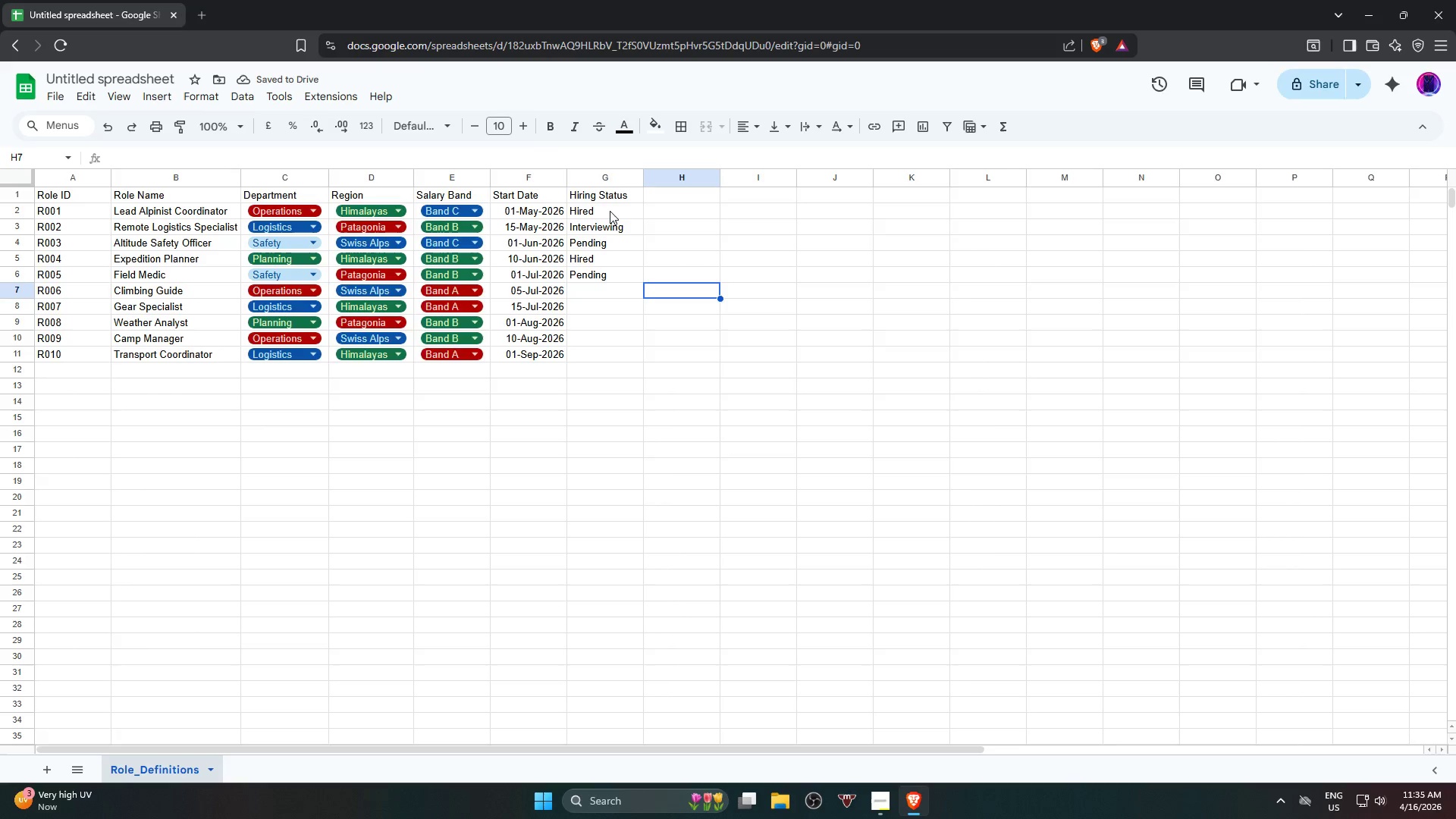 
key(Alt+AltLeft)
 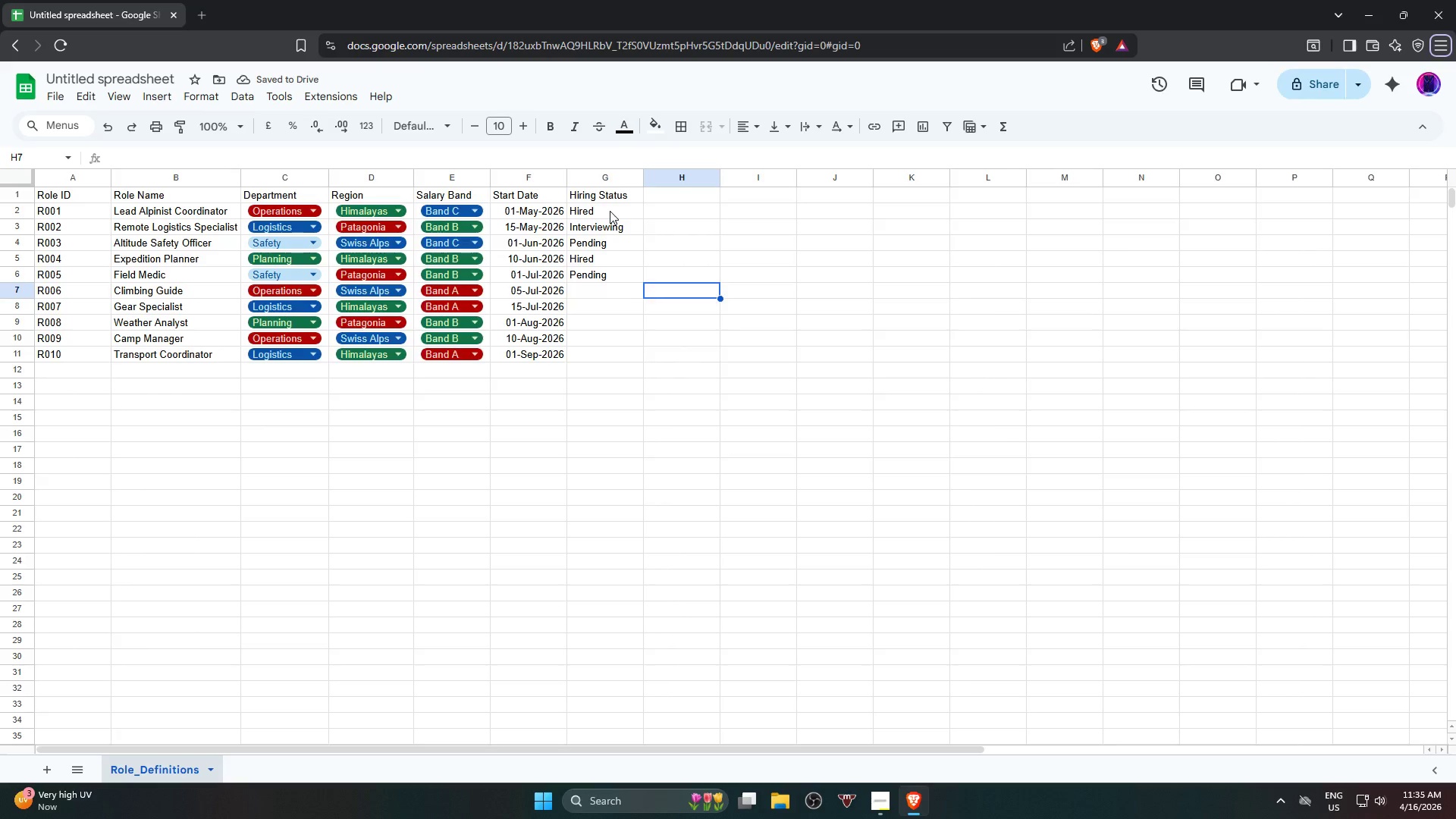 
key(Alt+AltLeft)
 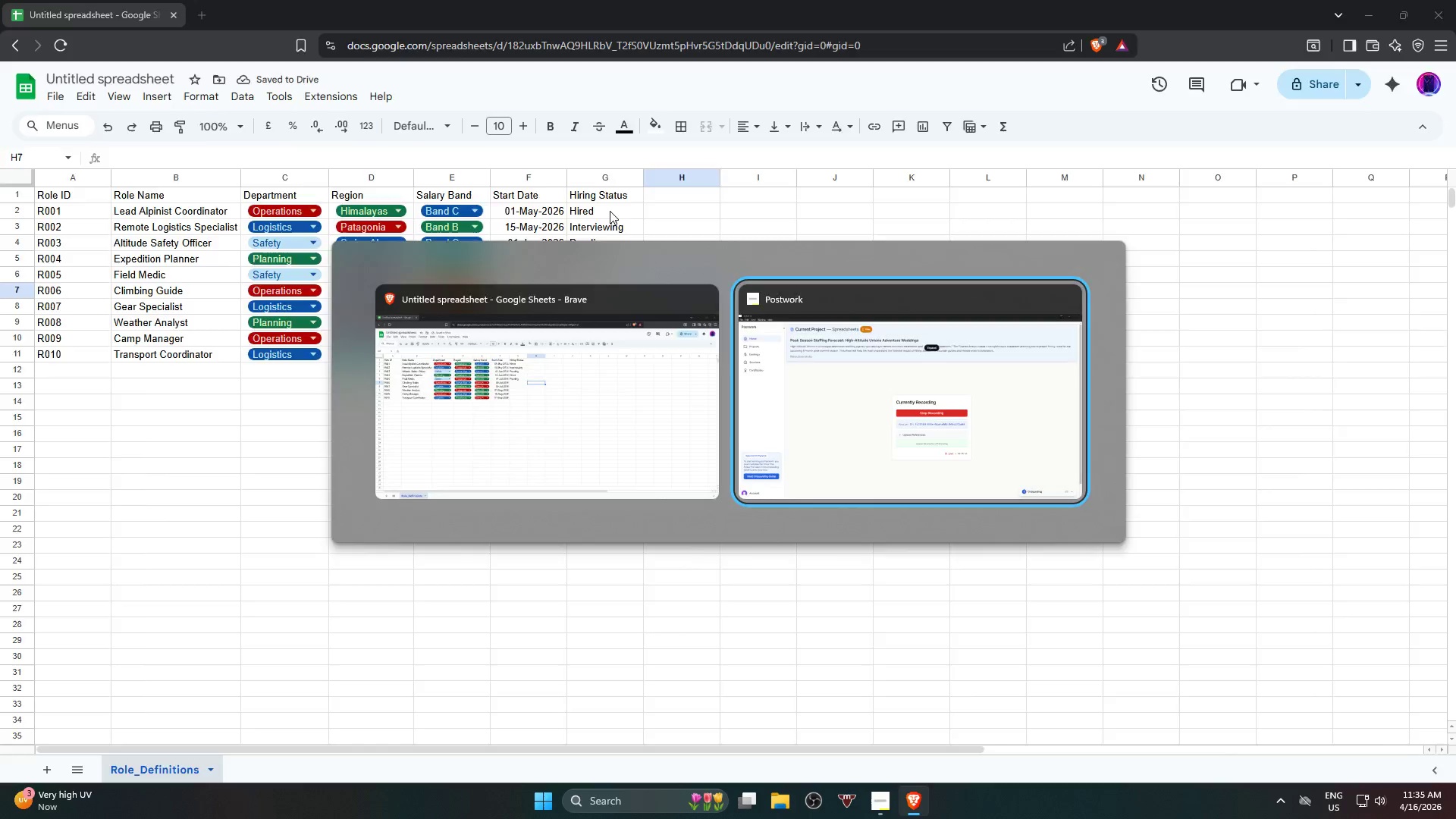 
key(Alt+Tab)